 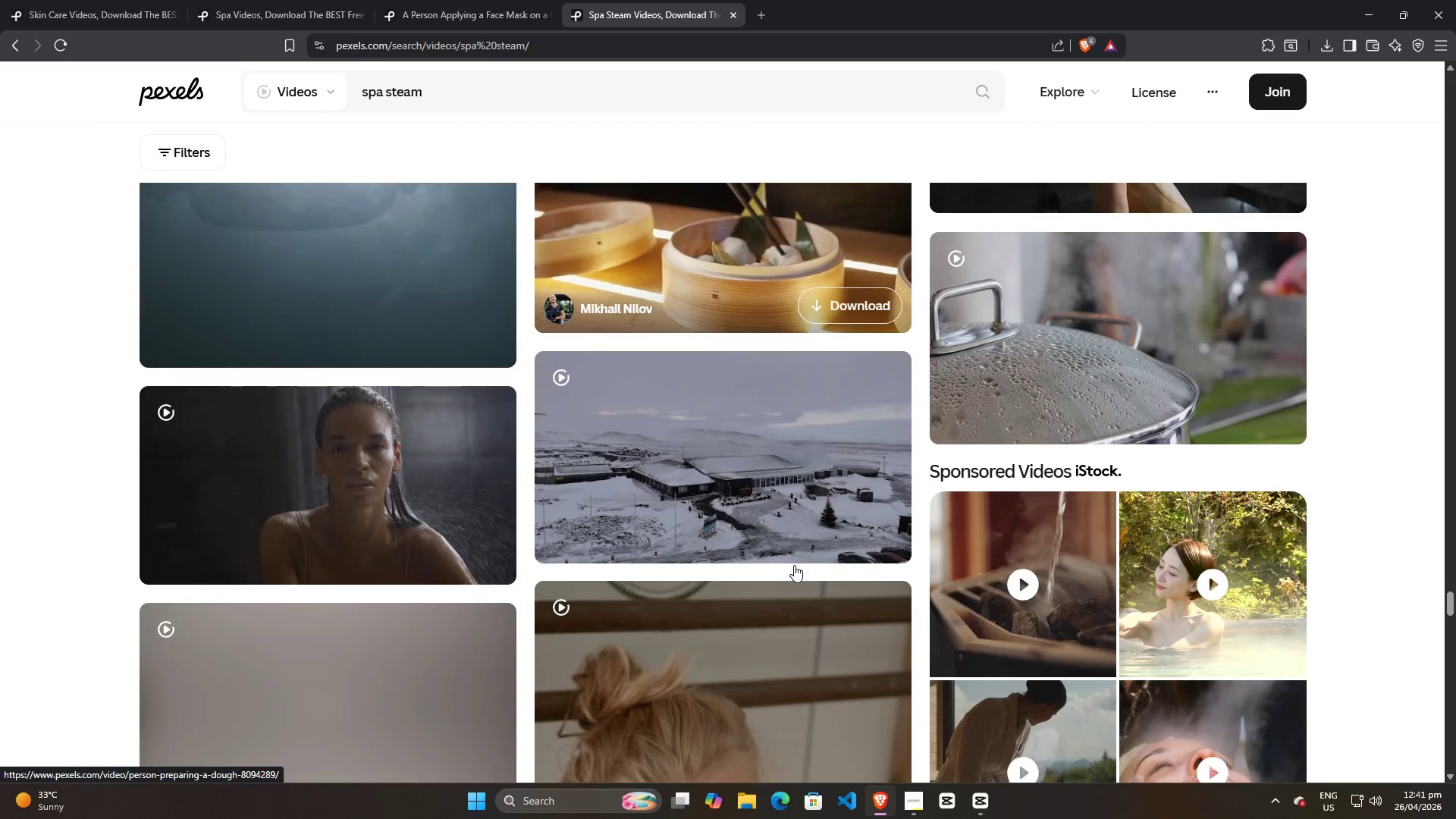 
scroll: coordinate [792, 565], scroll_direction: down, amount: 5.0
 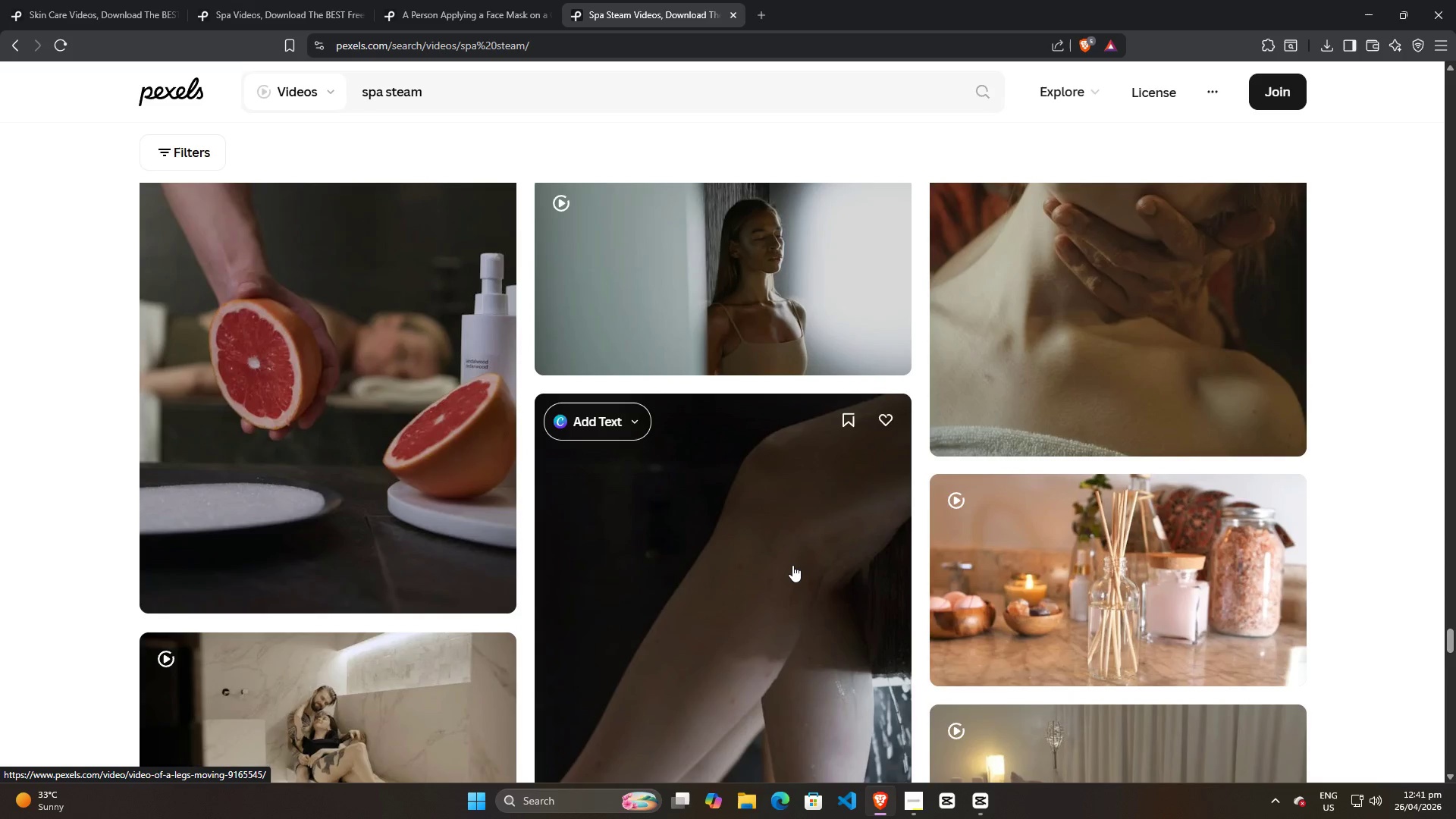 
scroll: coordinate [792, 565], scroll_direction: up, amount: 3.0
 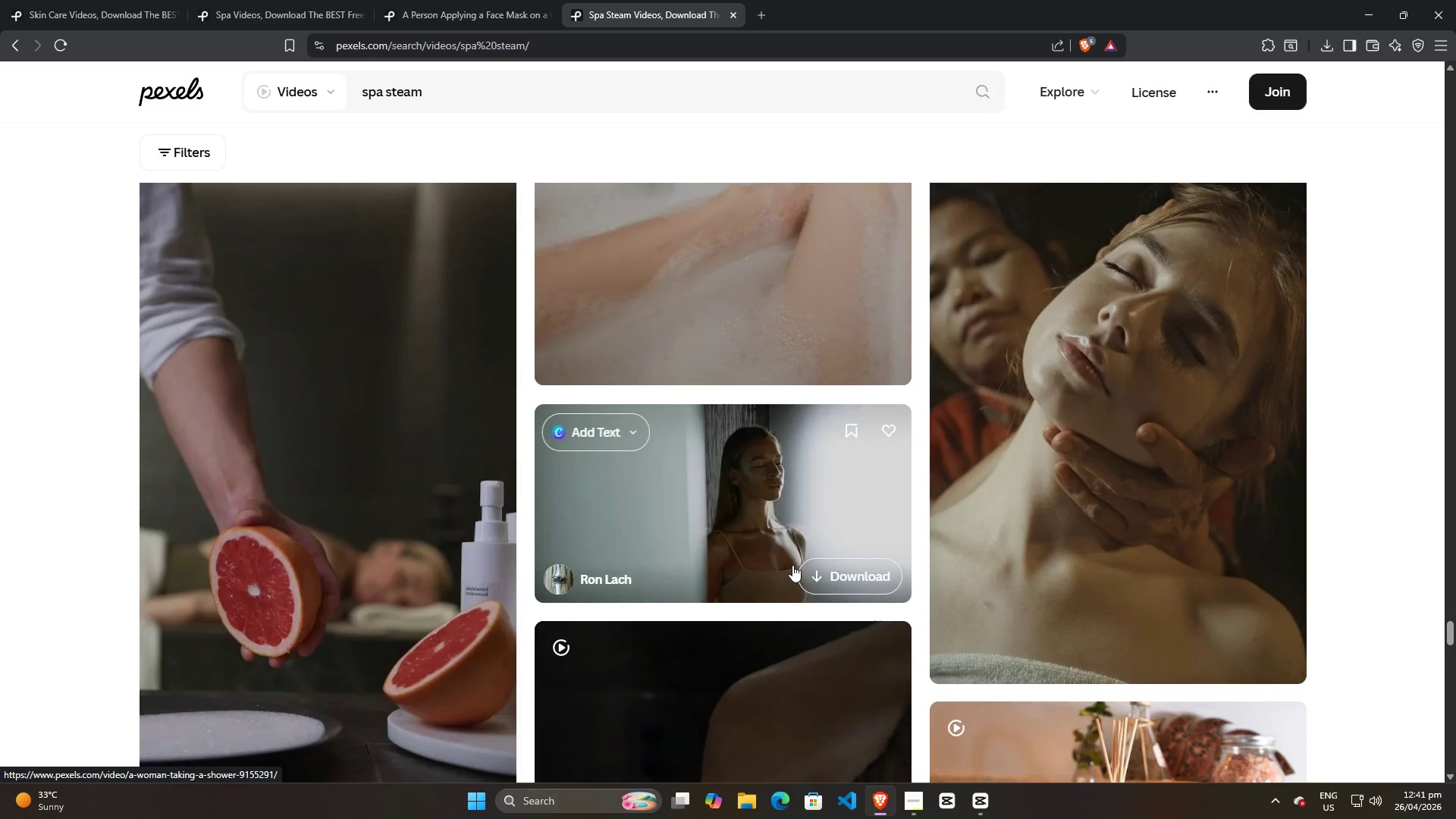 
scroll: coordinate [791, 565], scroll_direction: down, amount: 23.0
 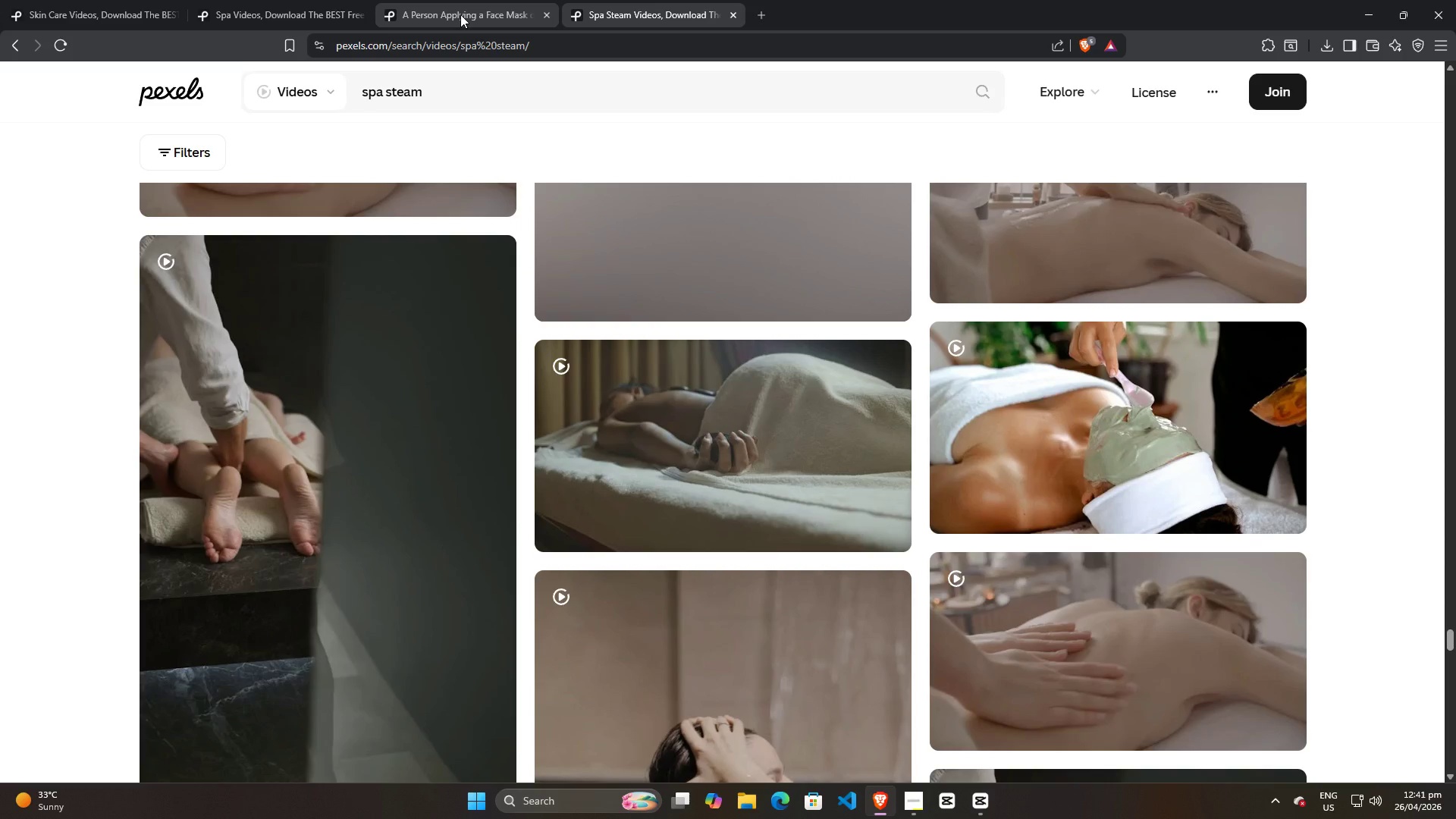 
left_click([770, 10])
 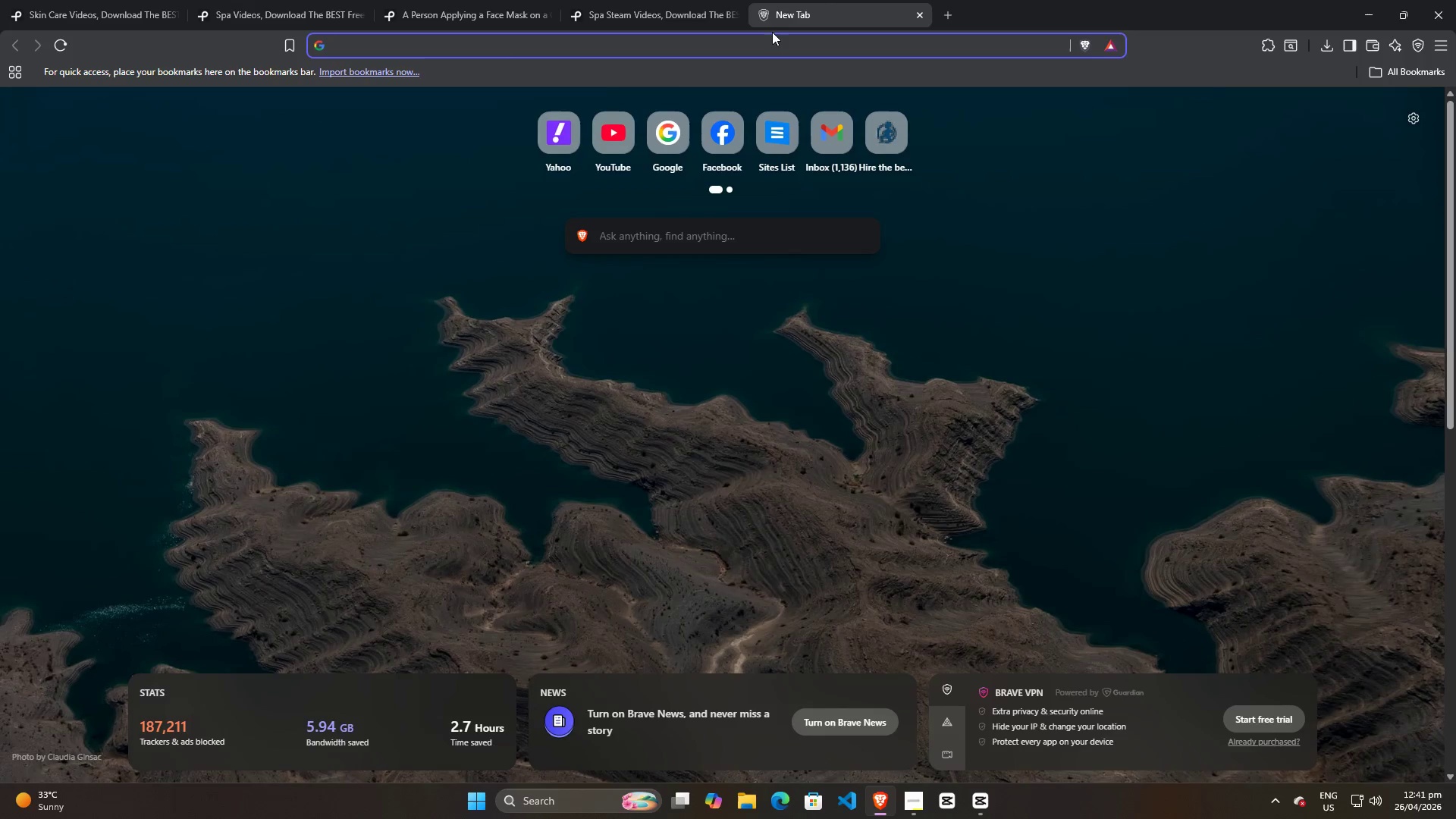 
type(pexe)
 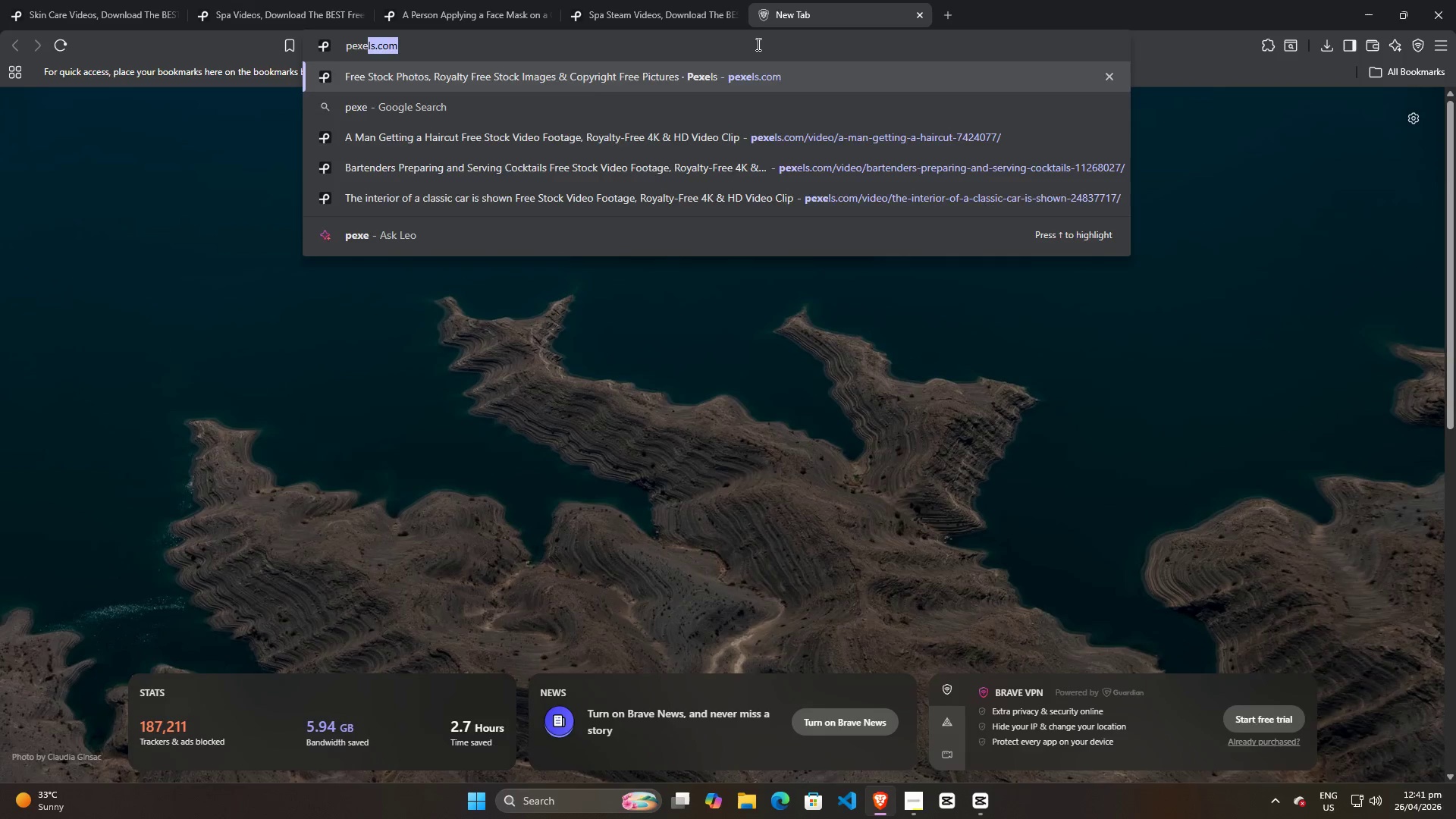 
key(Enter)
 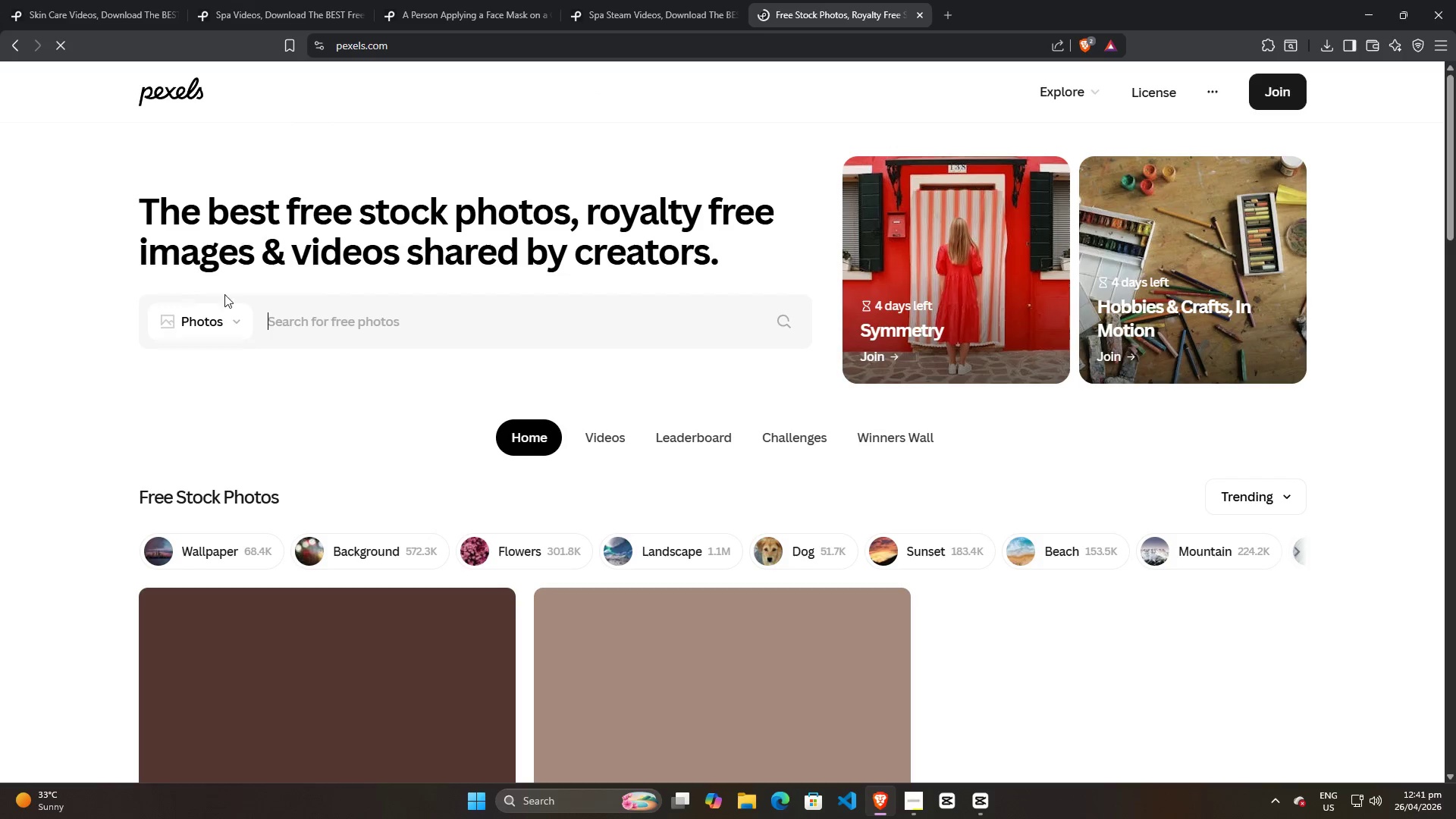 
left_click([200, 403])
 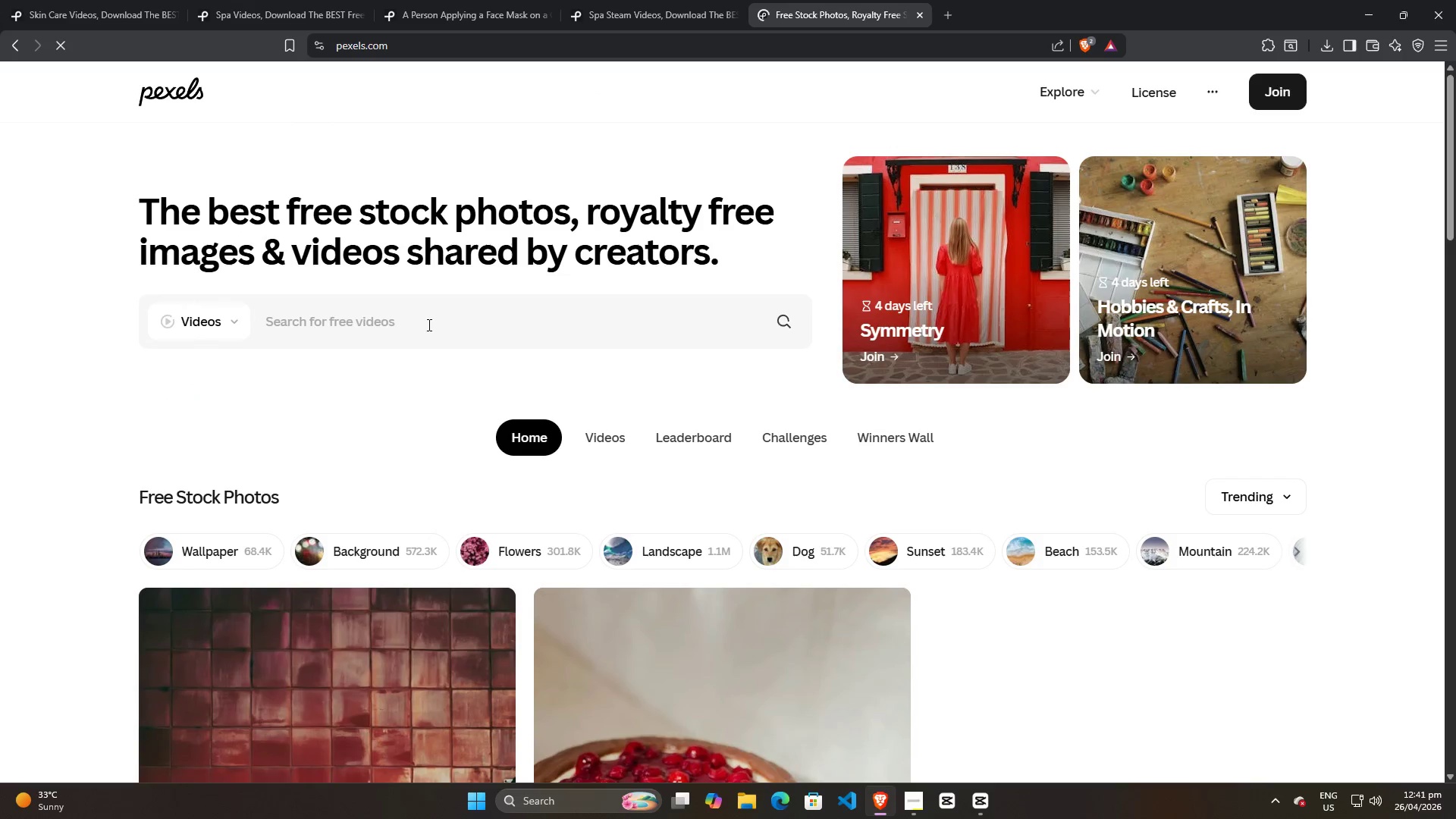 
left_click([428, 325])
 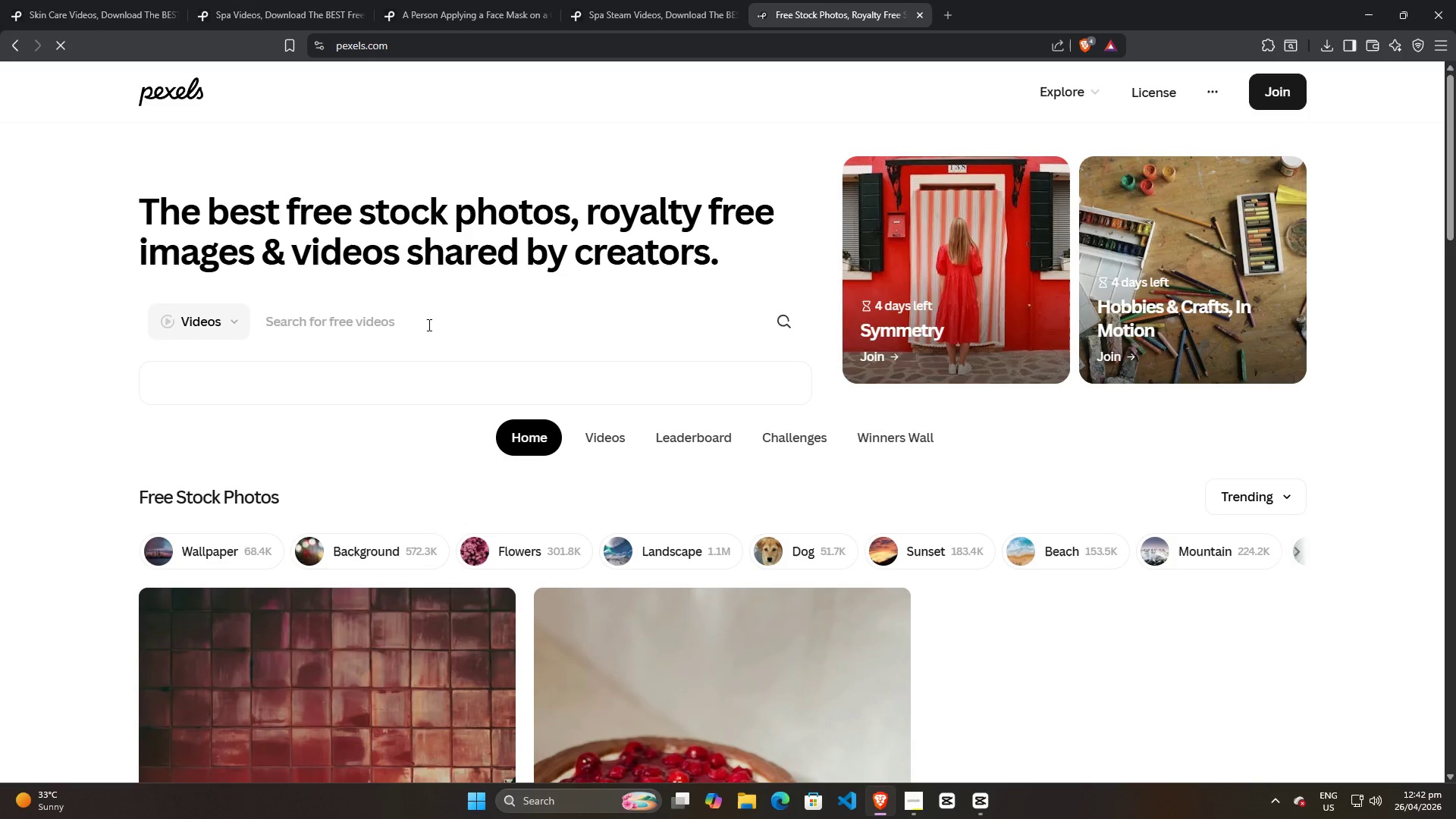 
type(fa)
key(Backspace)
key(Backspace)
key(Backspace)
type(stre)
 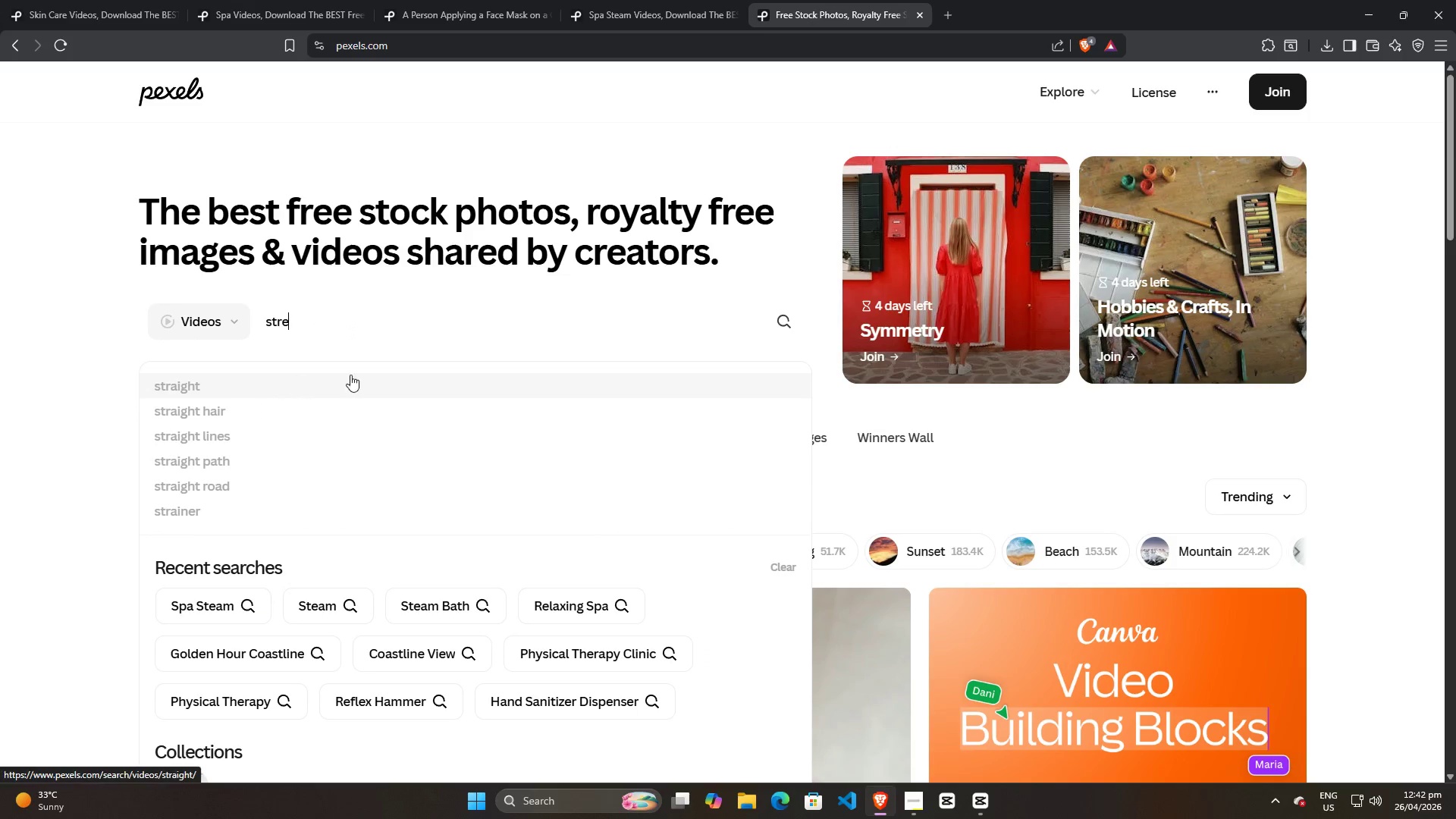 
type(ssed)
 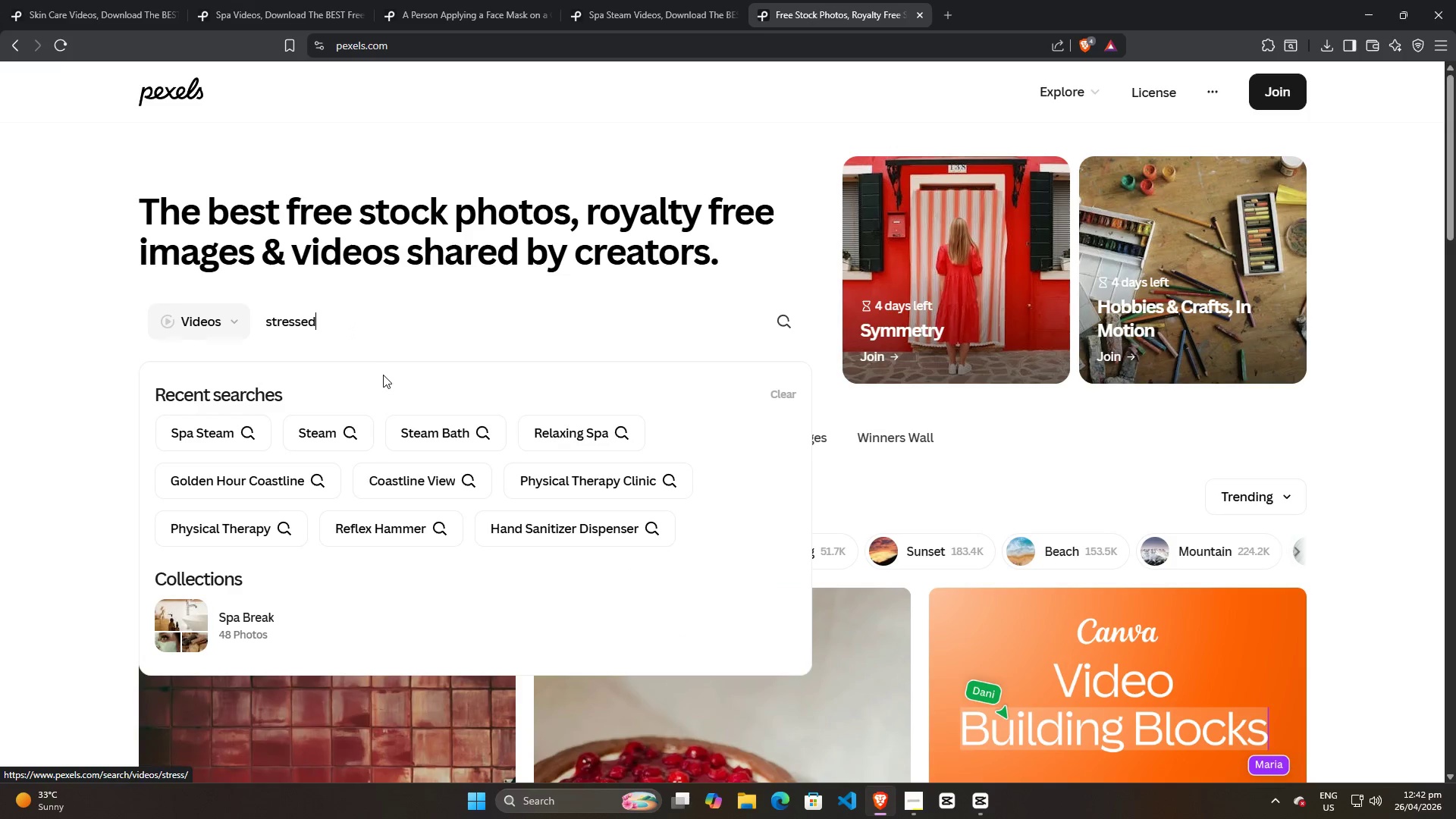 
key(Enter)
 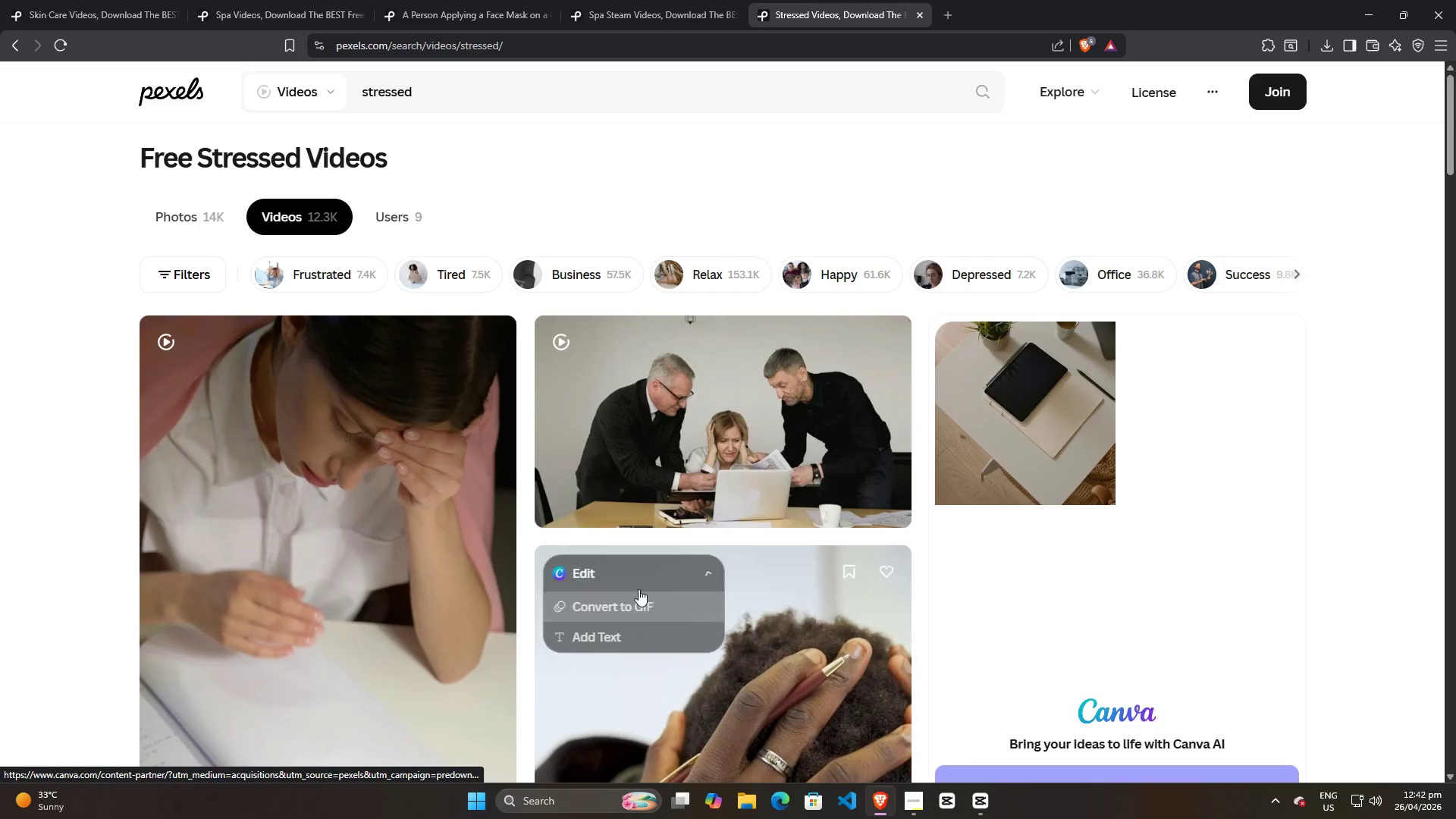 
scroll: coordinate [678, 610], scroll_direction: down, amount: 25.0
 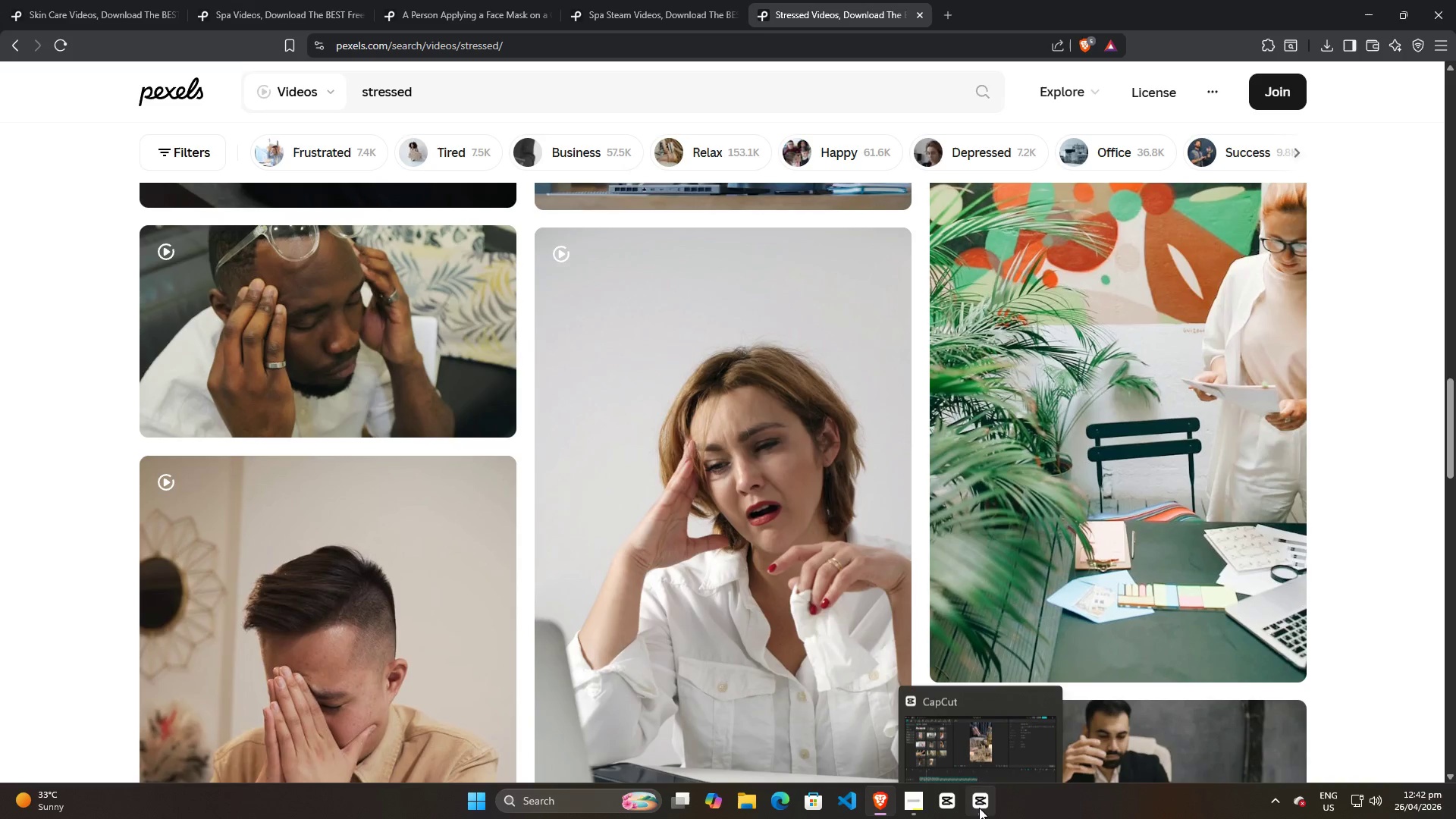 
left_click([979, 808])
 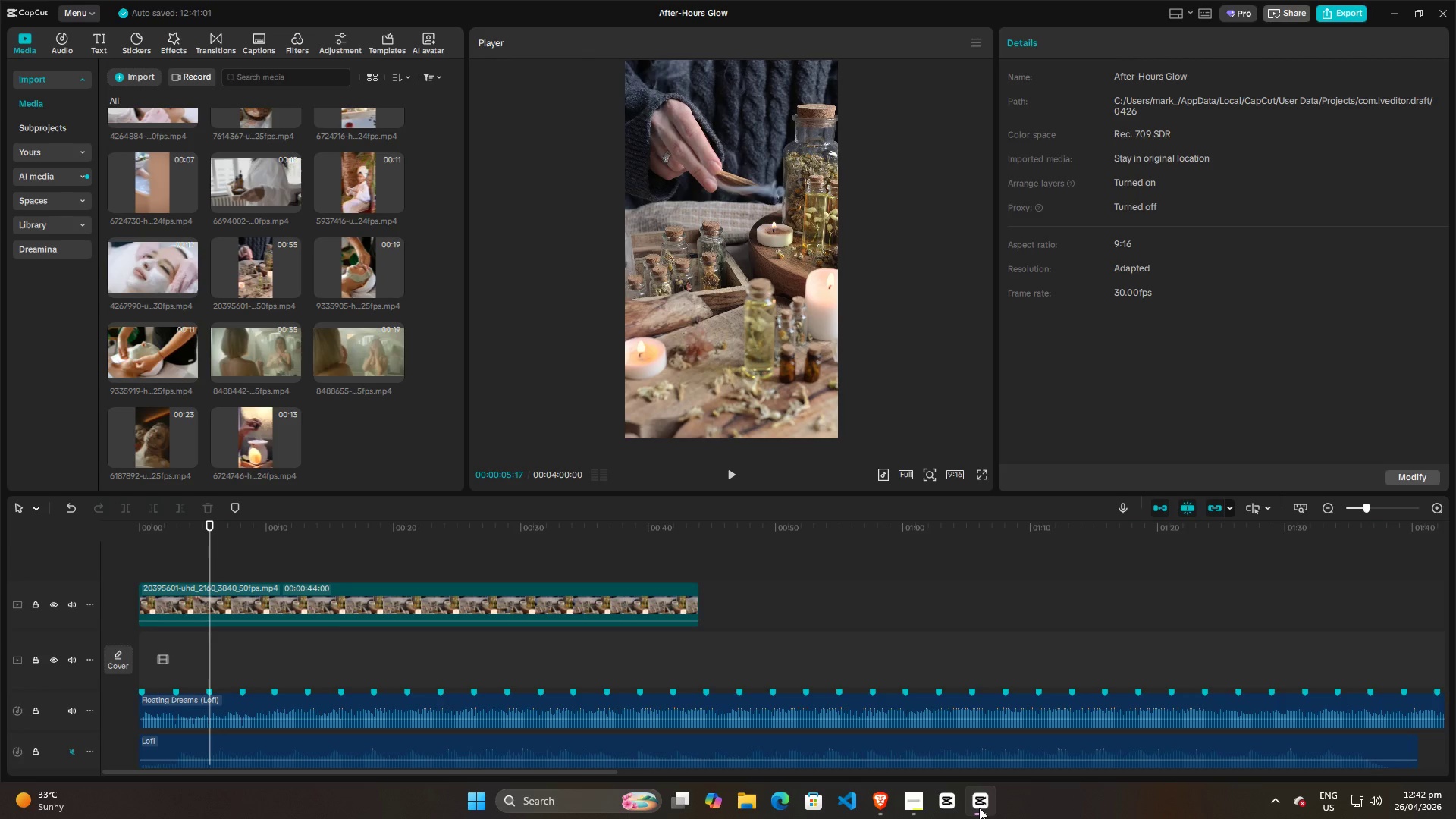 
left_click([979, 808])
 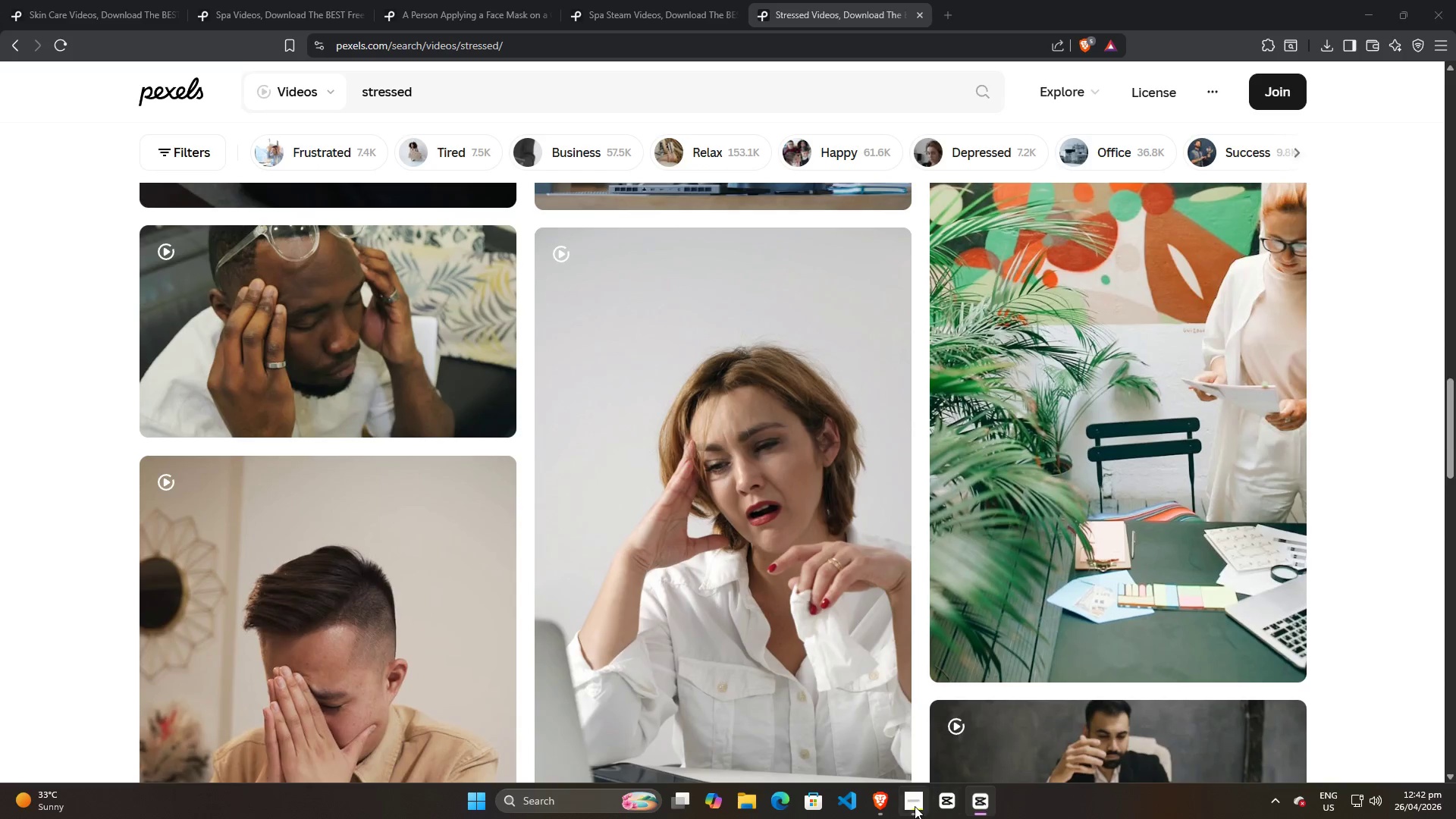 
left_click([915, 806])